 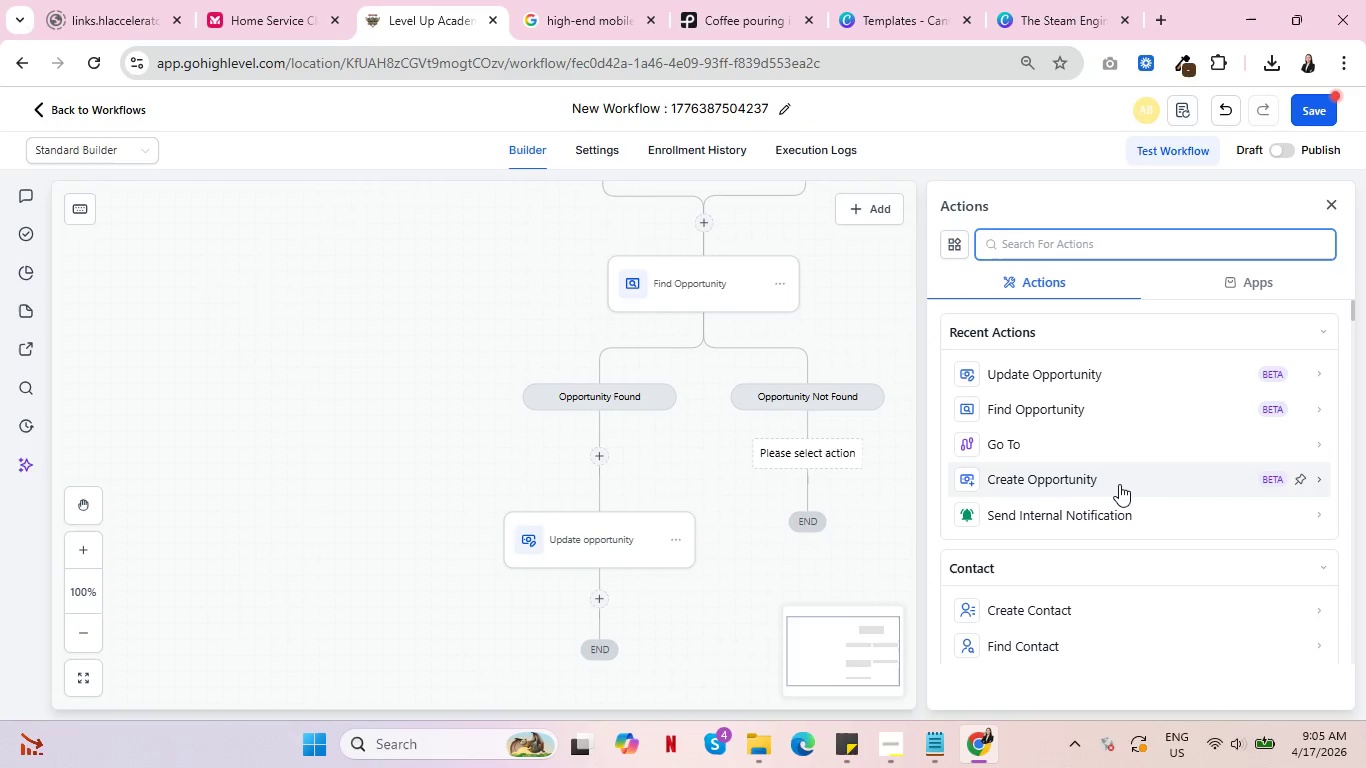 
type(creat)
 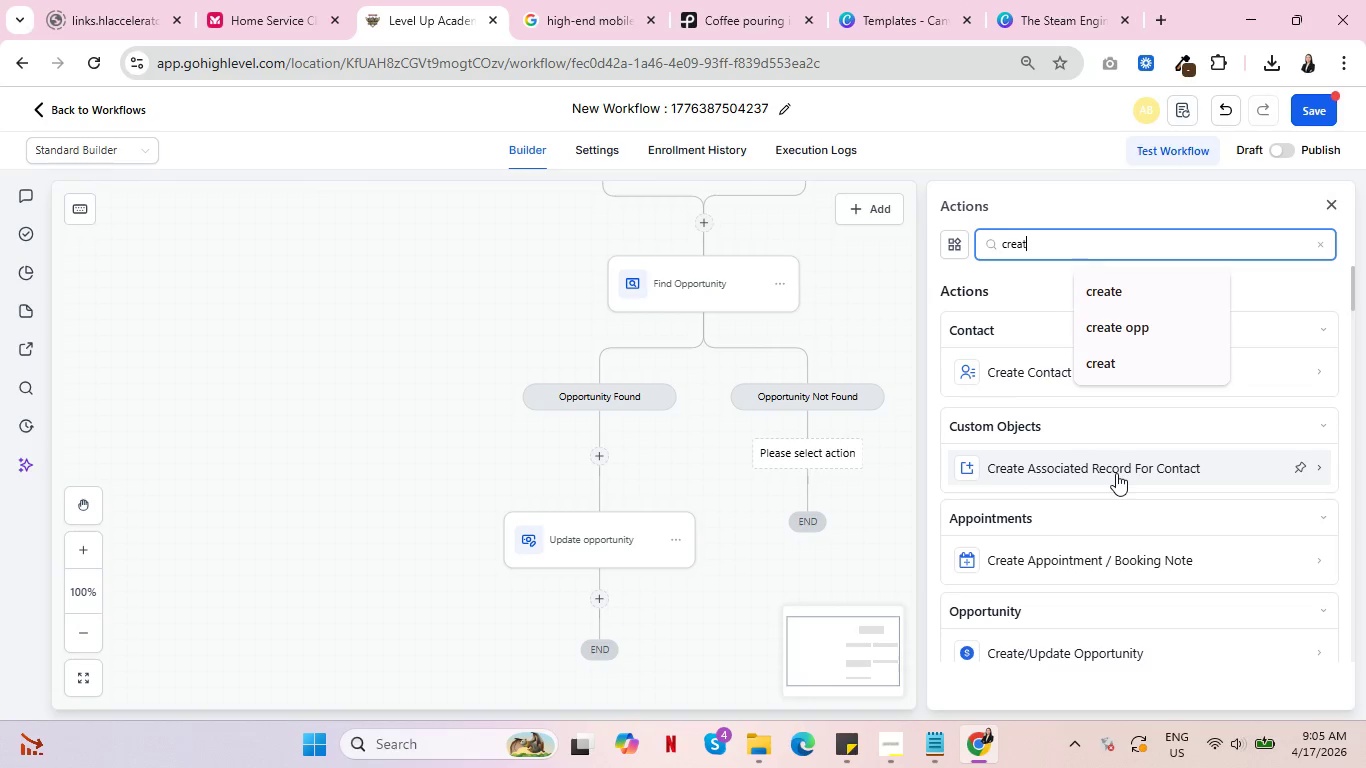 
wait(17.11)
 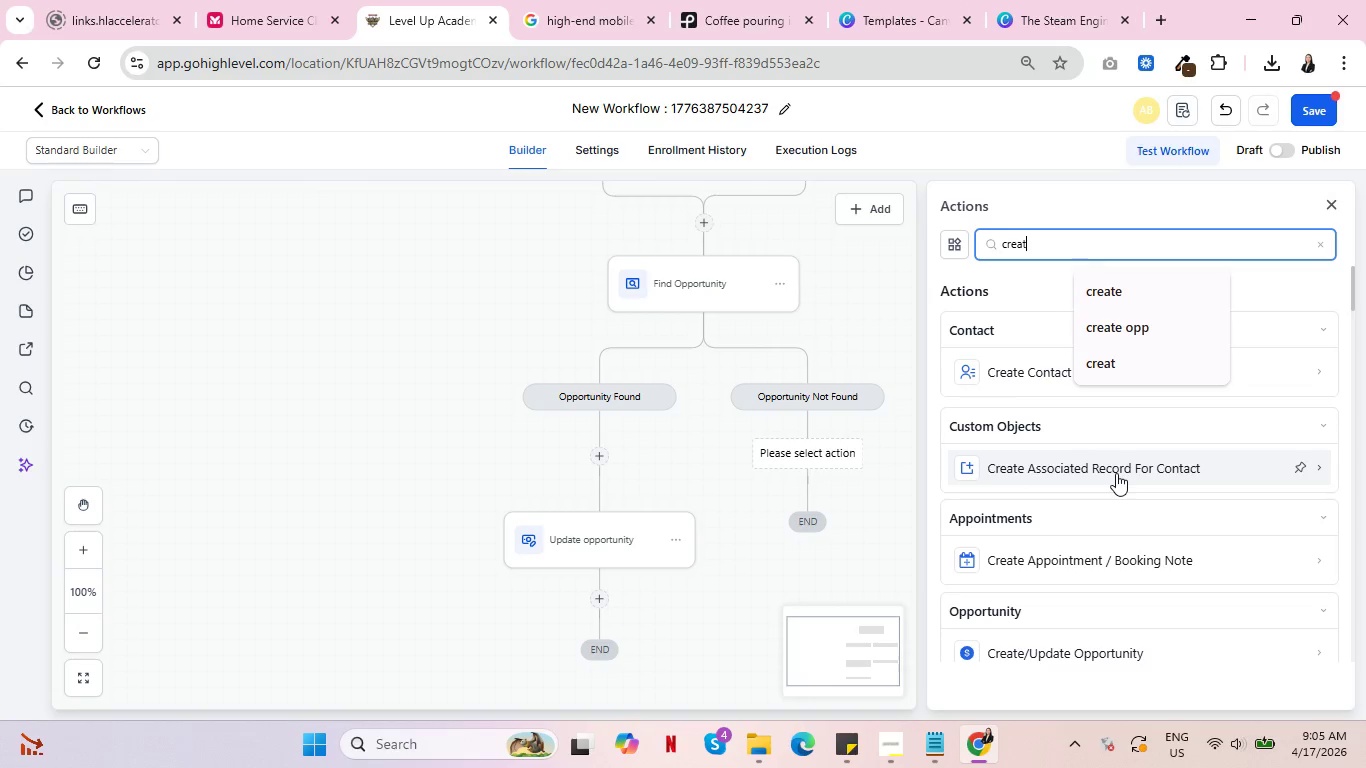 
scroll: coordinate [1115, 472], scroll_direction: down, amount: 1.0
 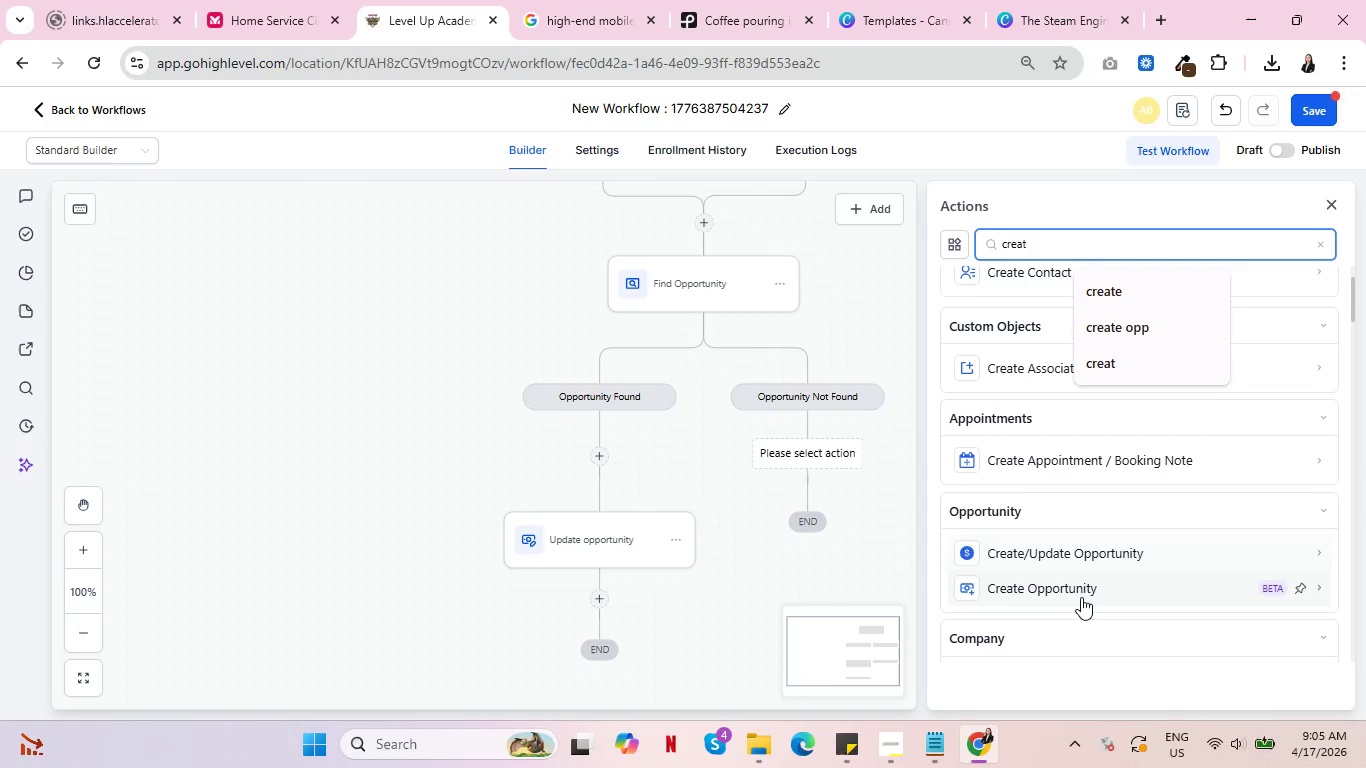 
left_click([1076, 595])
 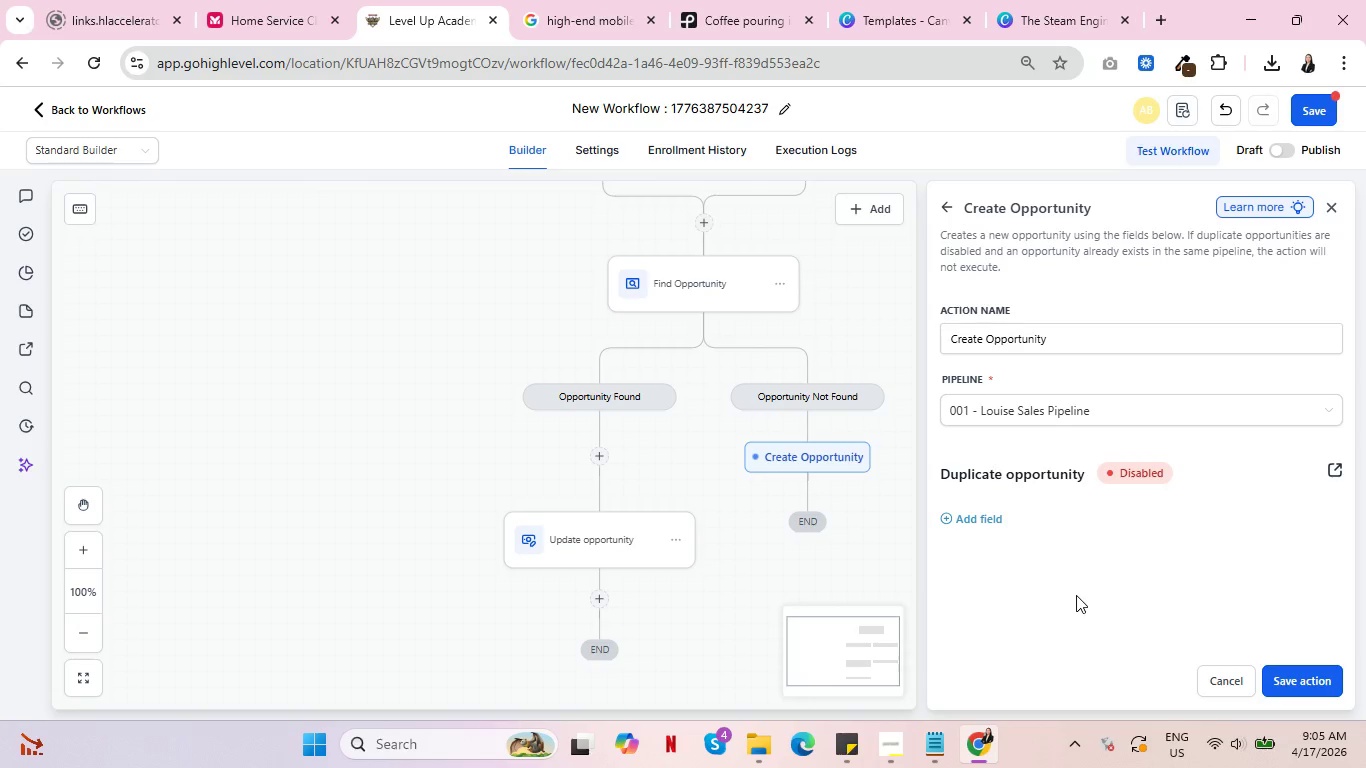 
left_click([1086, 419])
 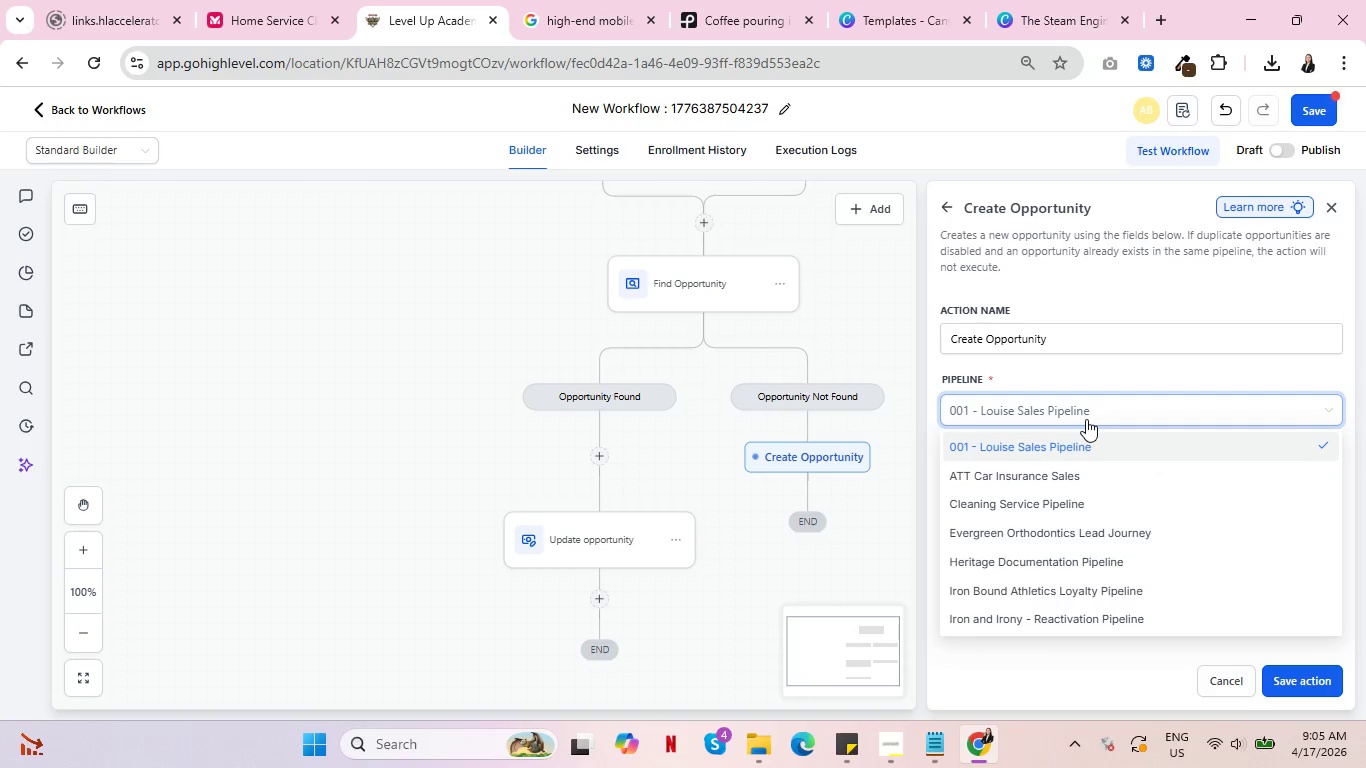 
scroll: coordinate [1076, 490], scroll_direction: down, amount: 2.0
 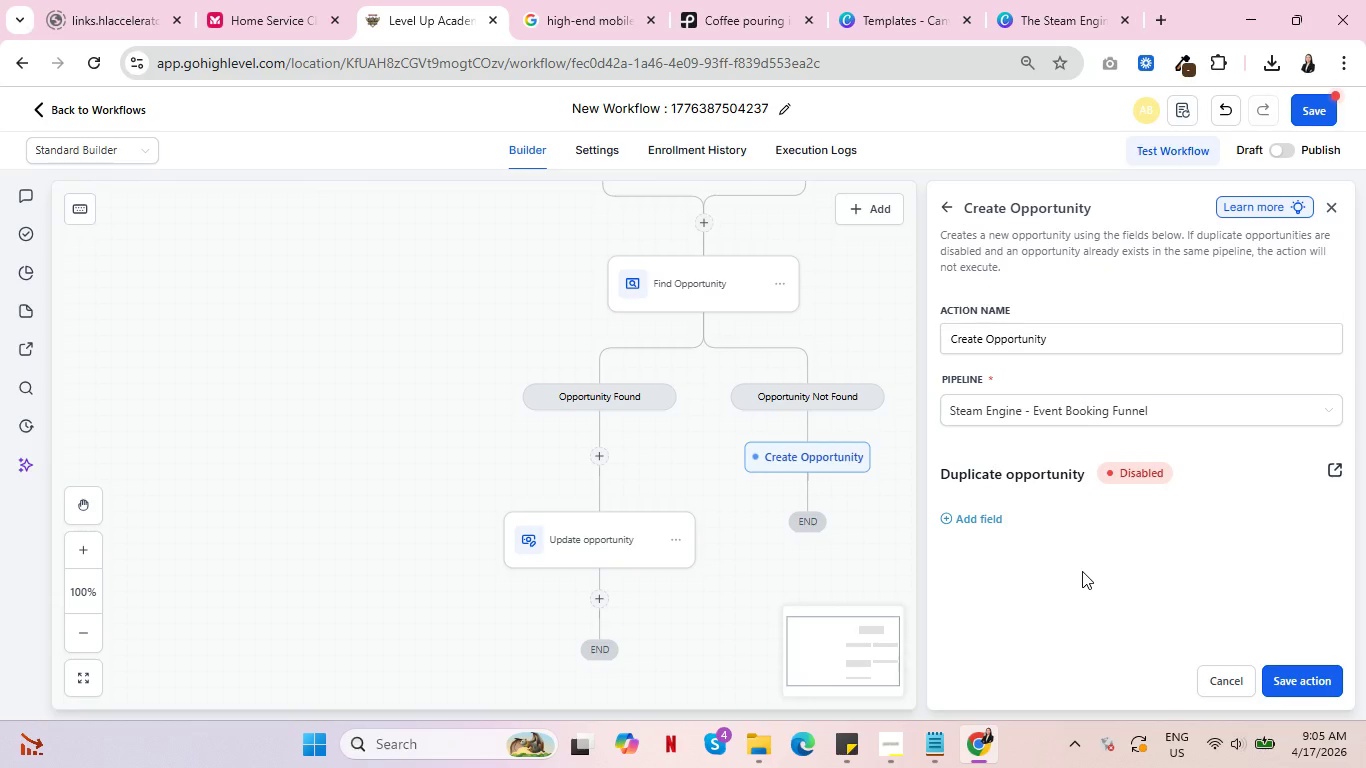 
wait(12.8)
 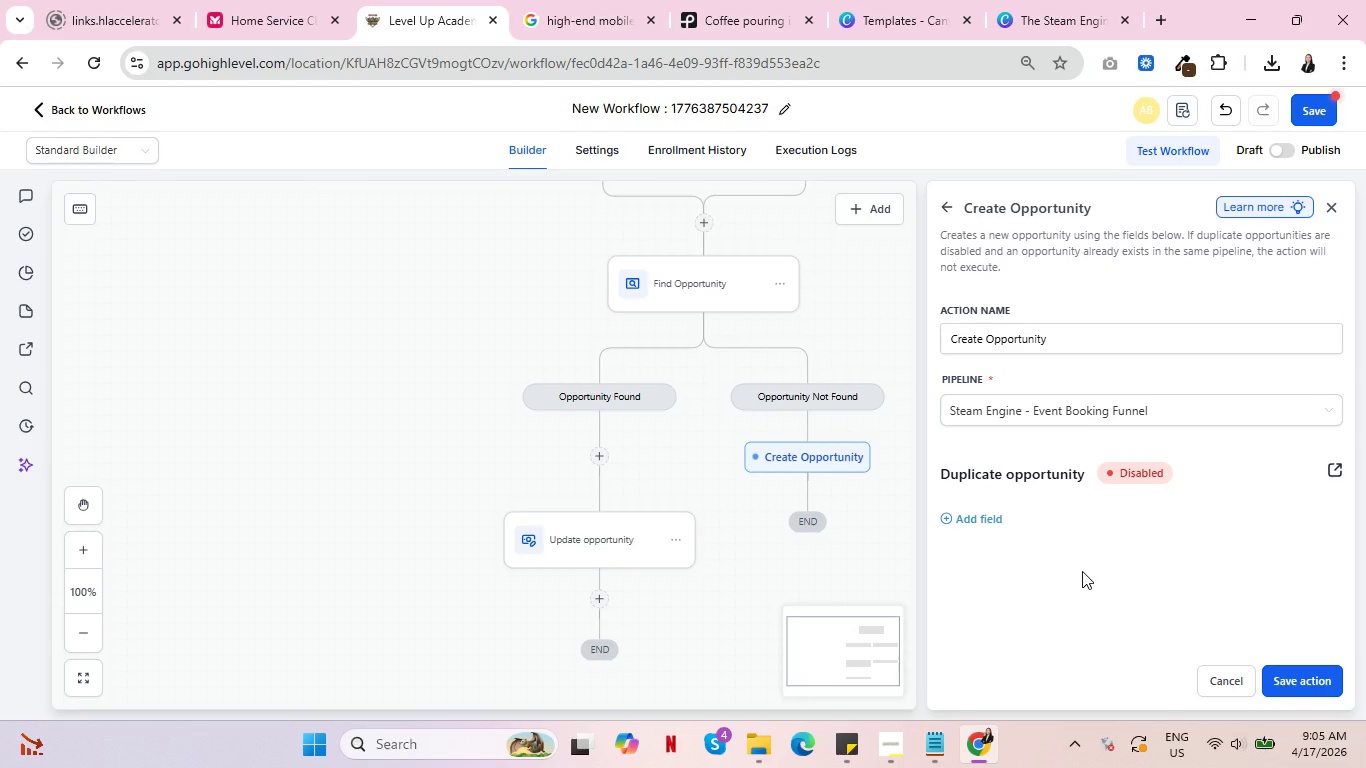 
mouse_move([1003, 499])
 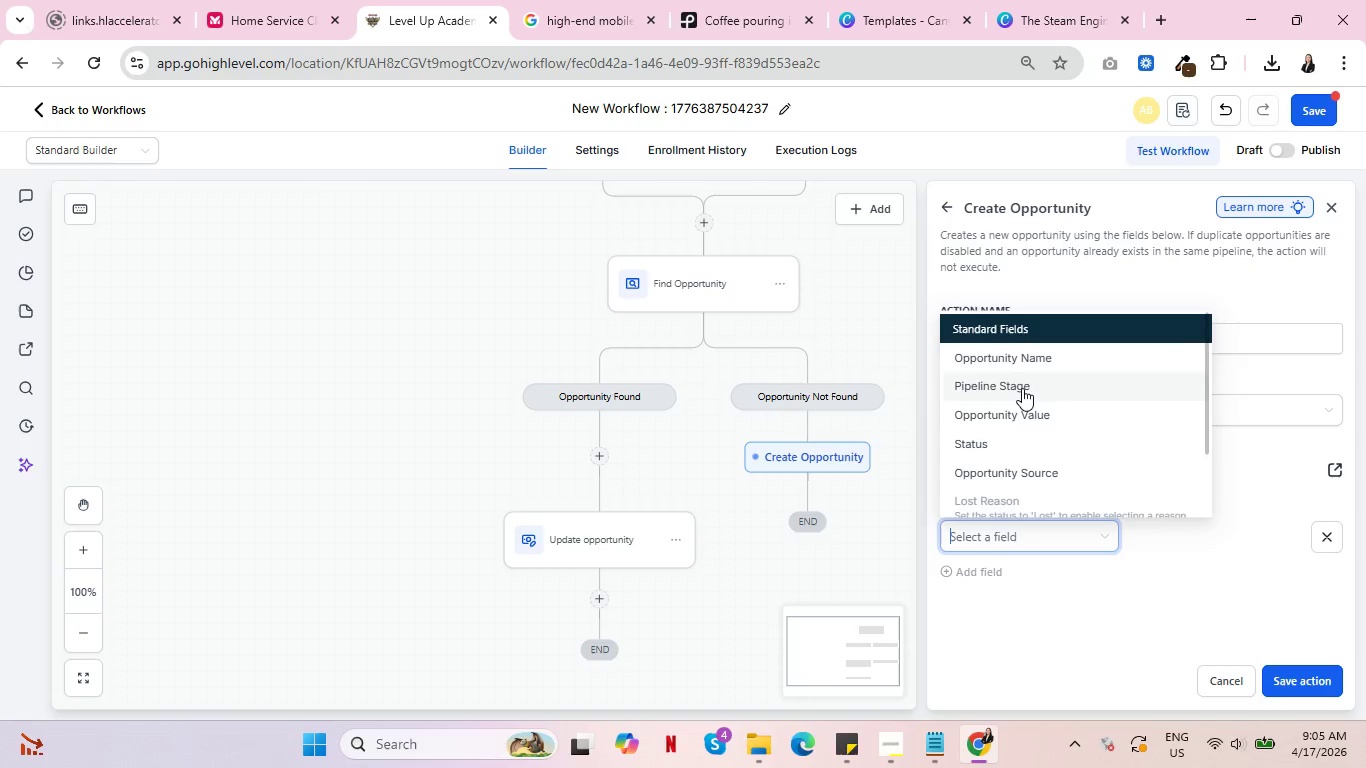 
left_click([1022, 388])
 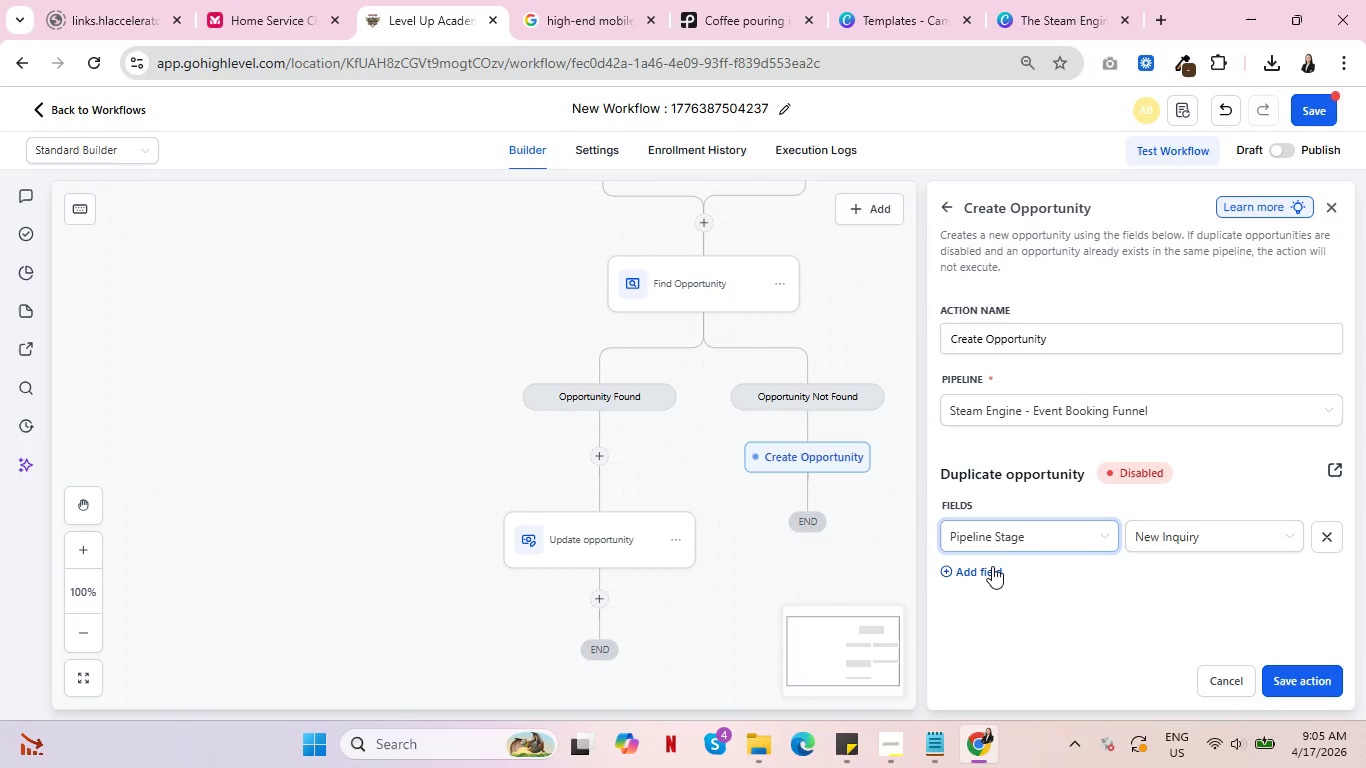 
double_click([1064, 590])
 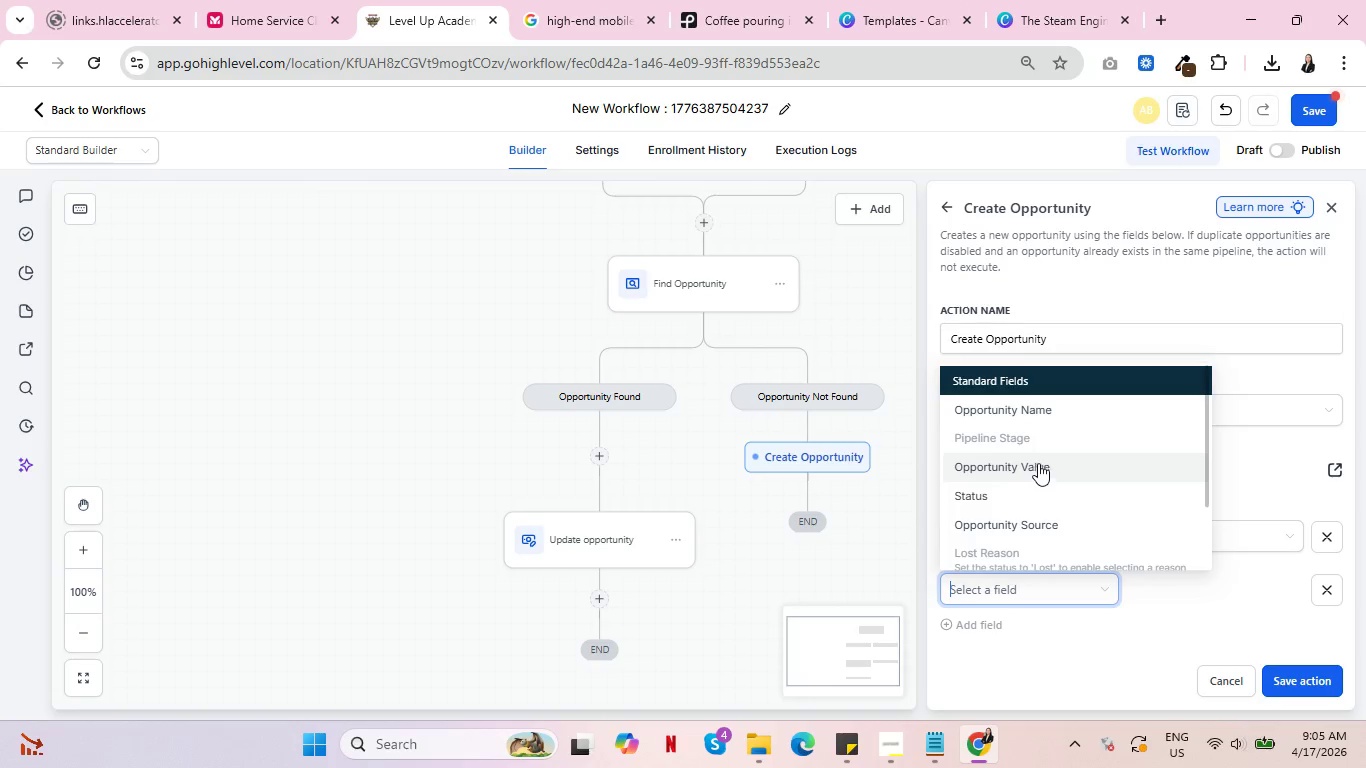 
left_click([1047, 405])
 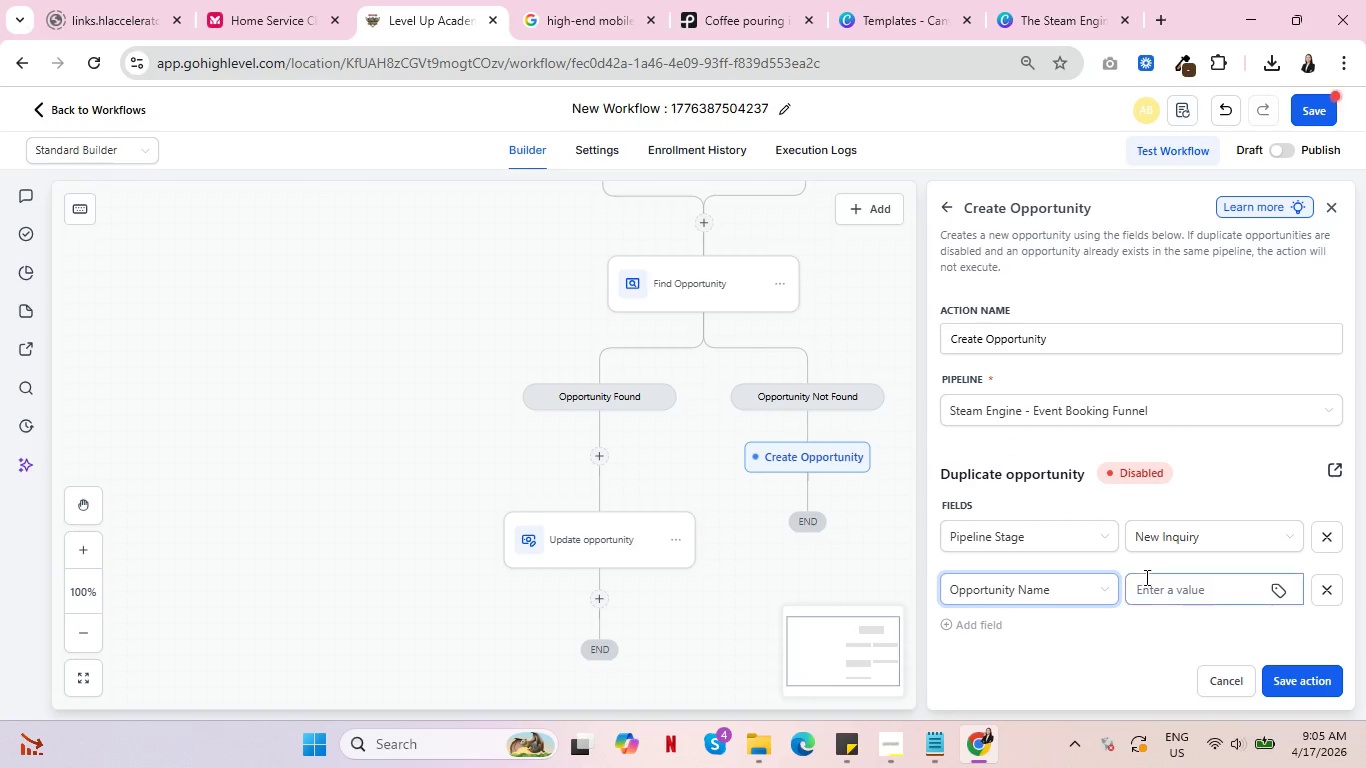 
left_click([1169, 600])
 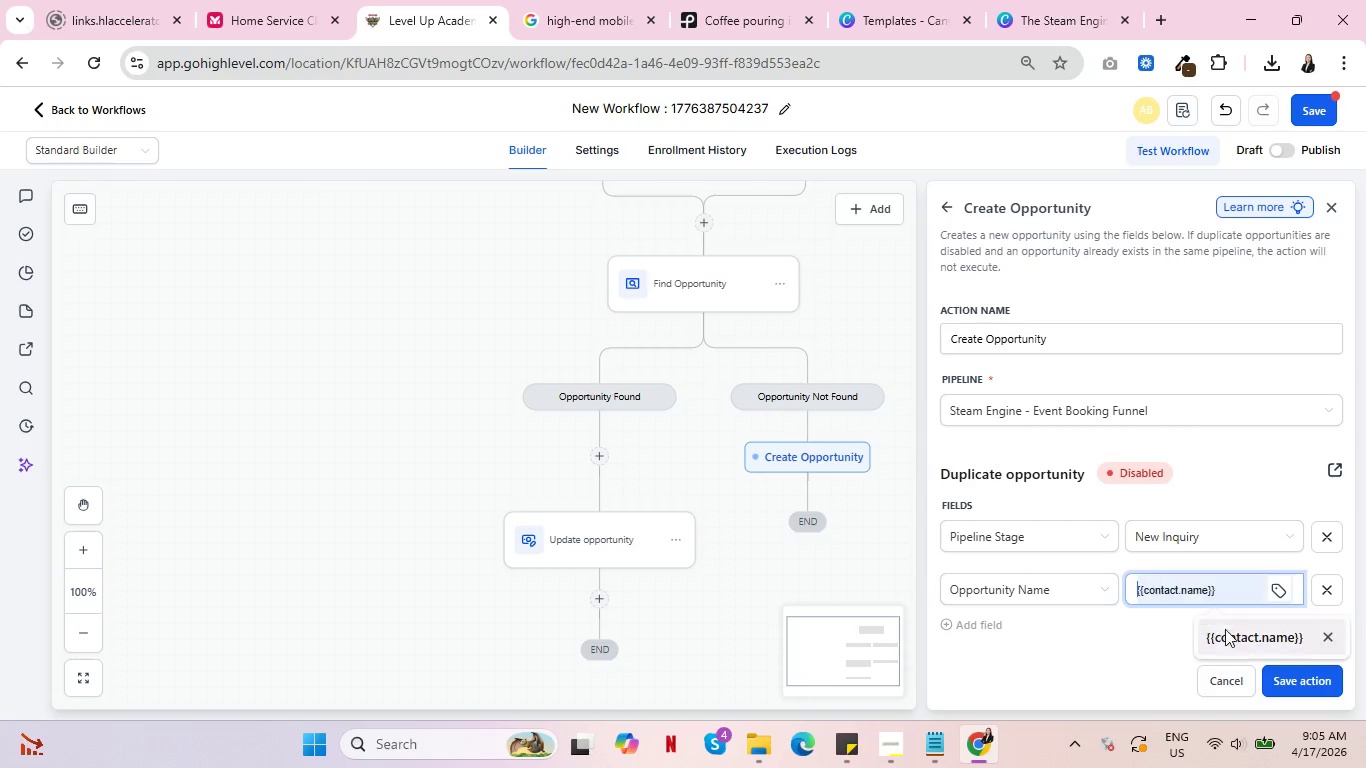 
left_click([1233, 637])
 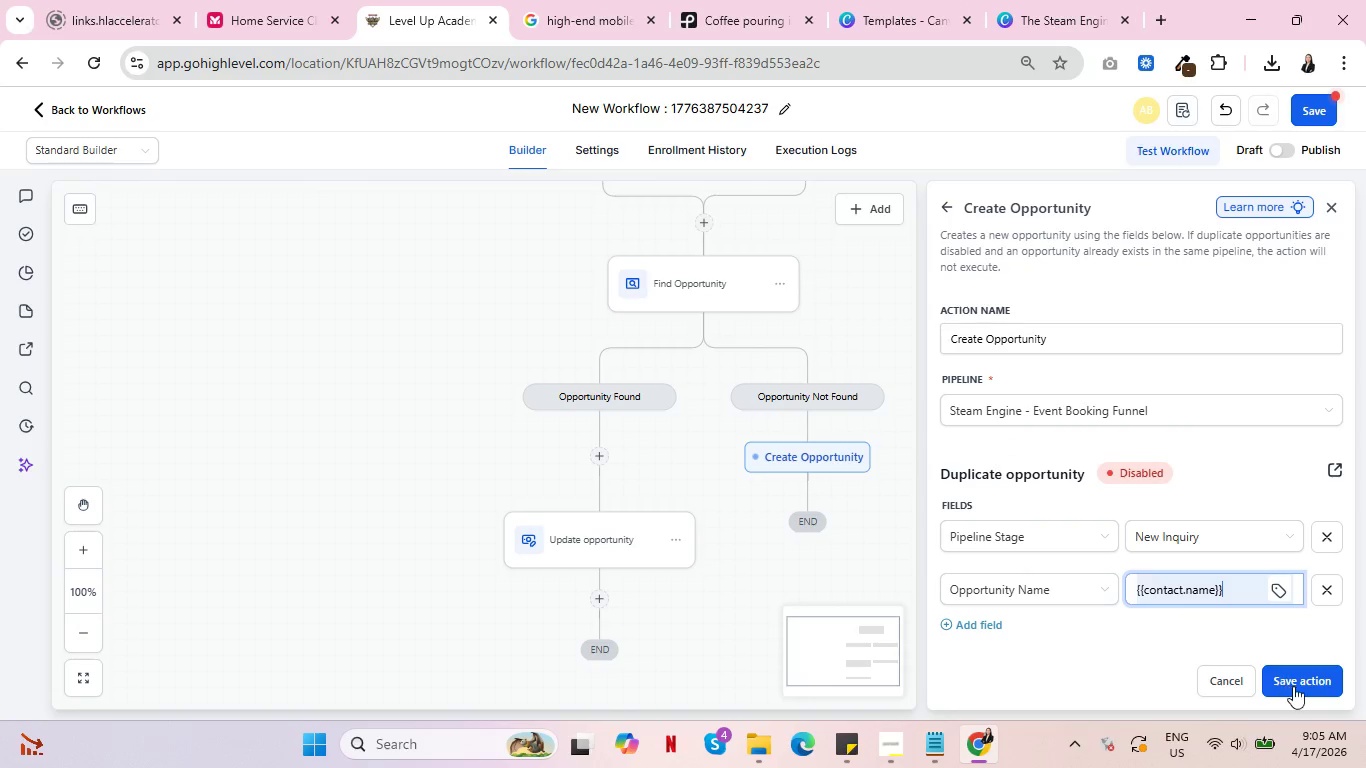 
left_click([1293, 686])
 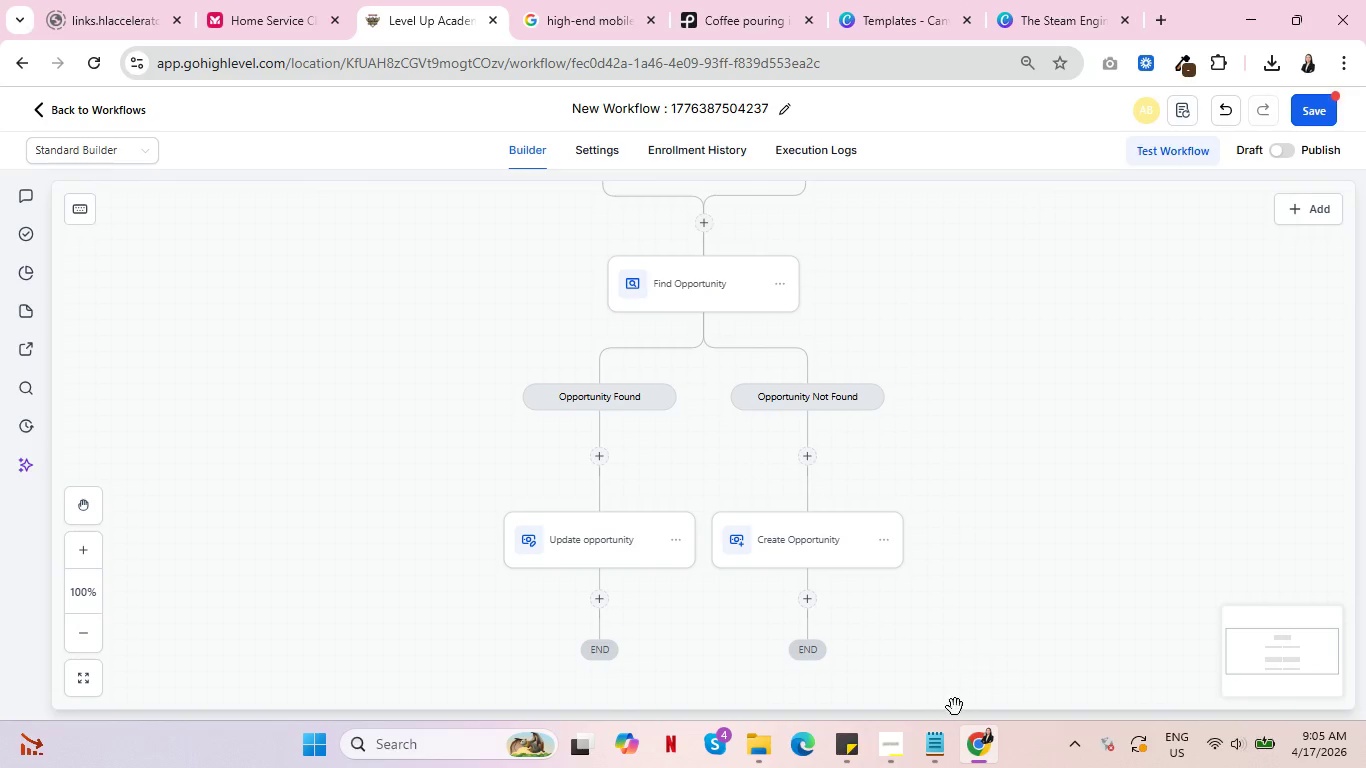 
left_click([909, 743])